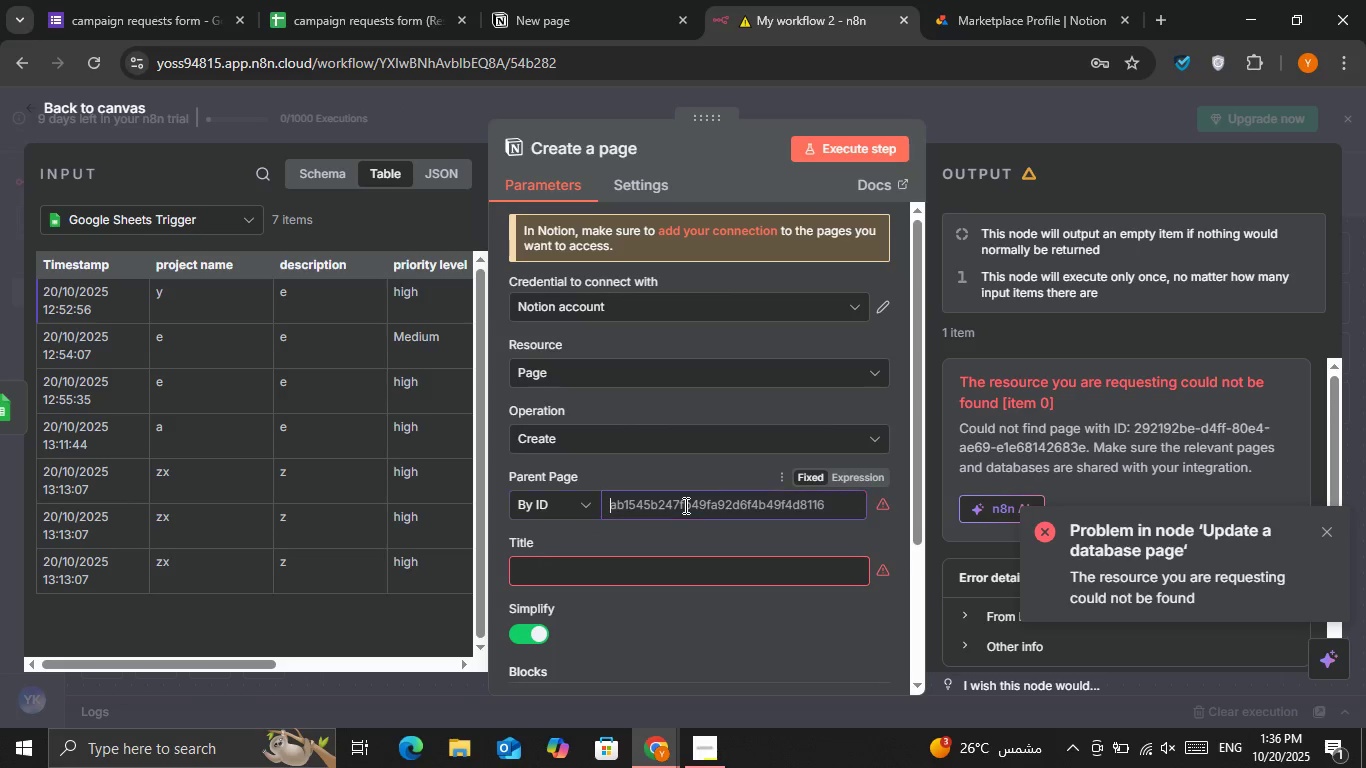 
key(Control+ControlLeft)
 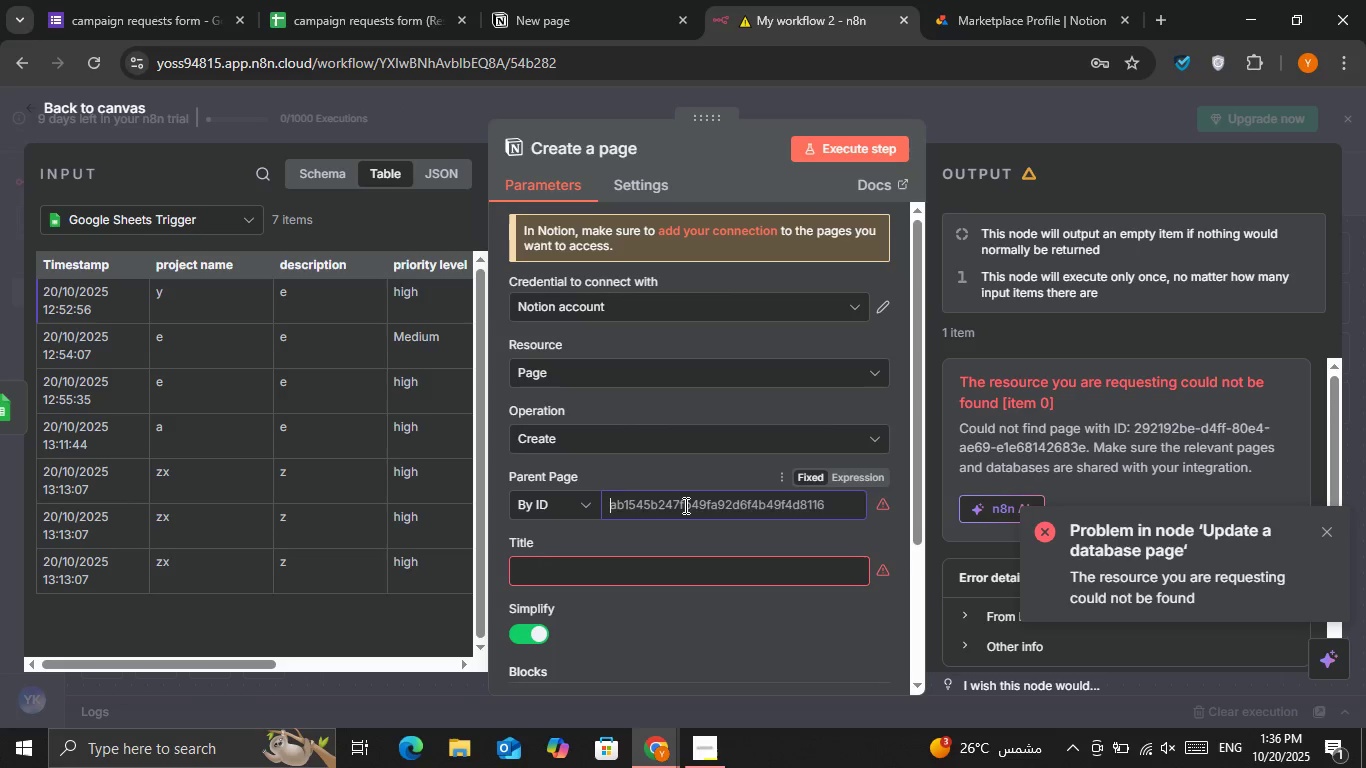 
key(Control+V)
 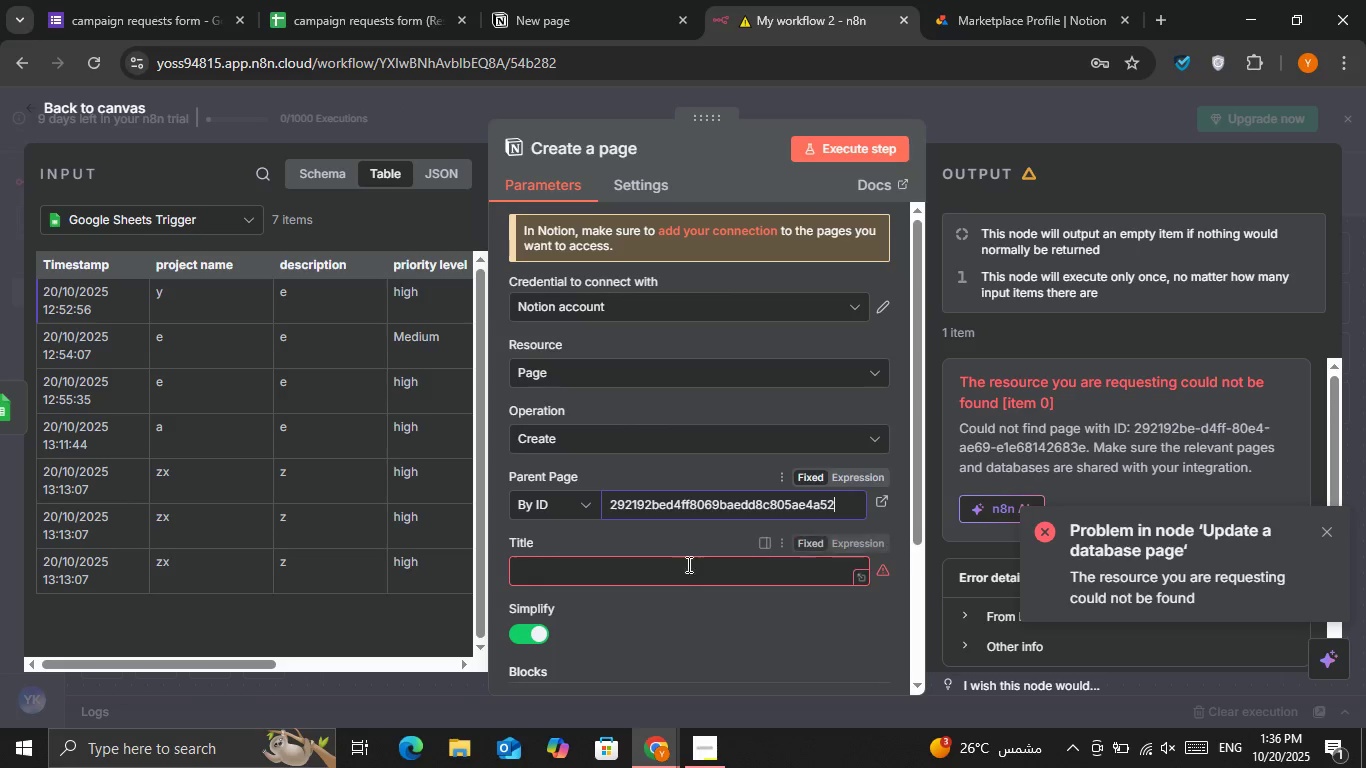 
left_click([687, 573])
 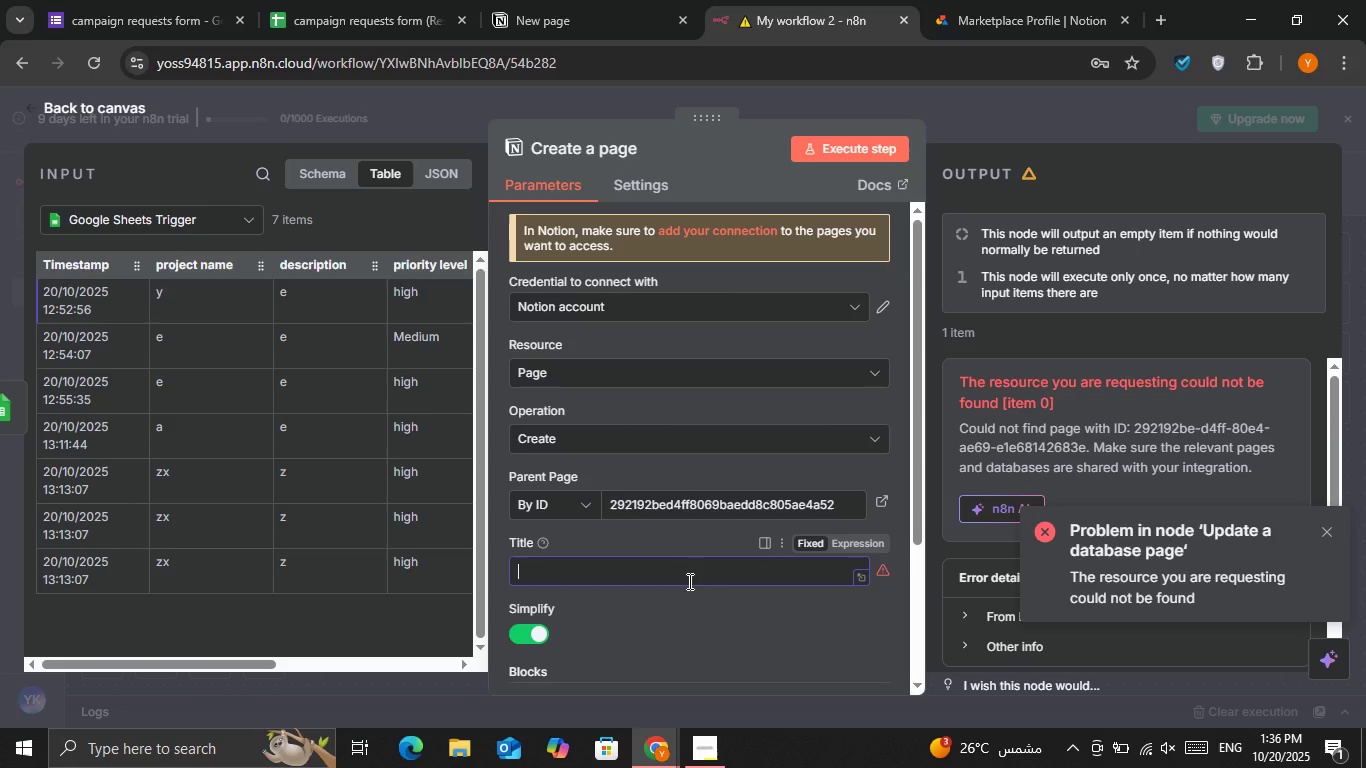 
type(new)
key(Backspace)
key(Backspace)
key(Backspace)
type(New Pae)
key(Backspace)
type(ge)
 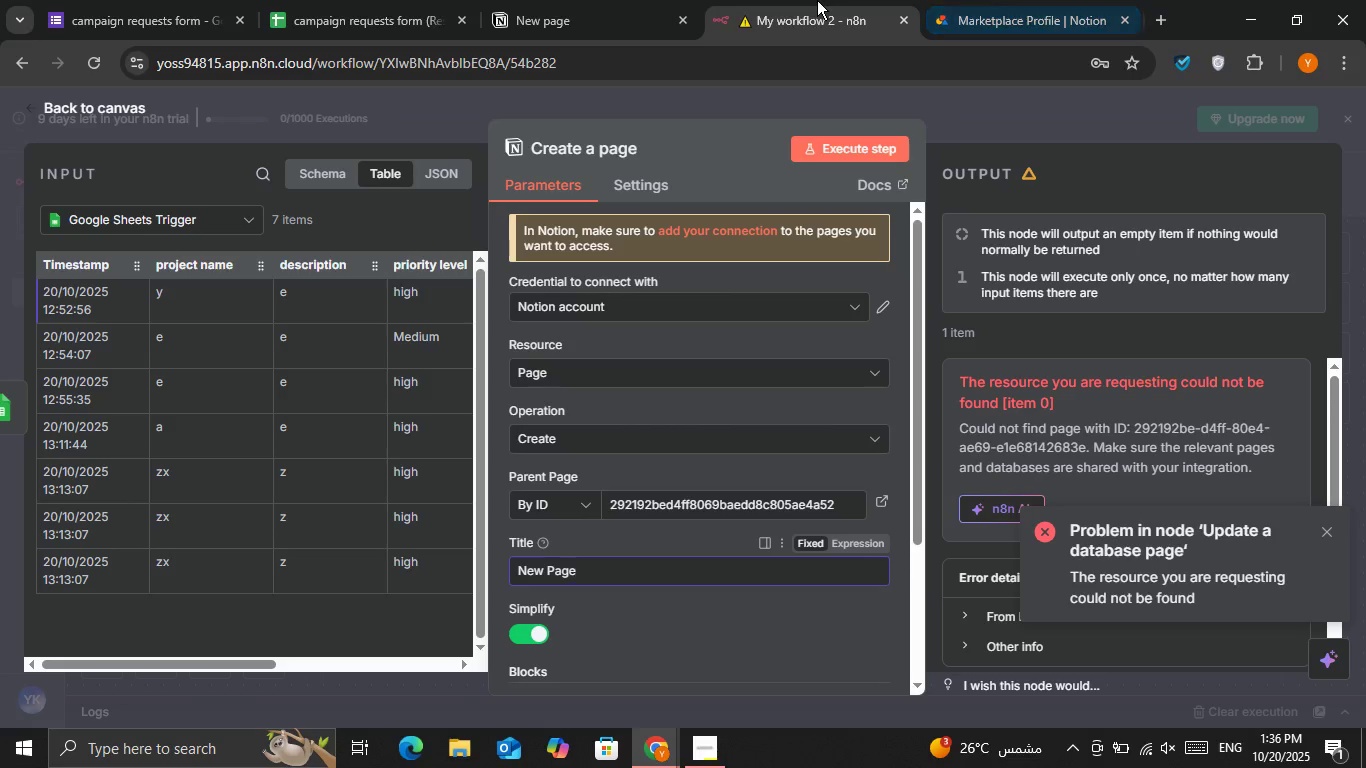 
left_click([971, 10])
 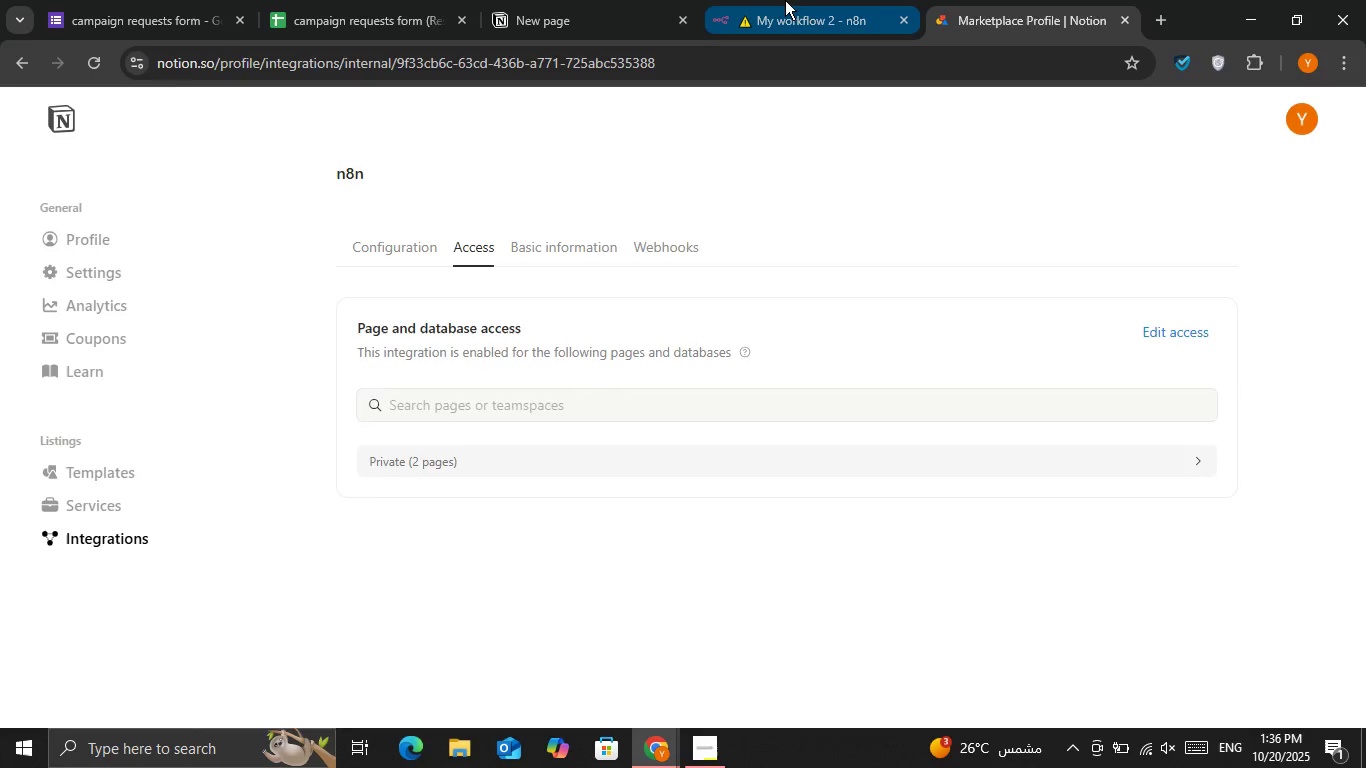 
left_click([785, 0])
 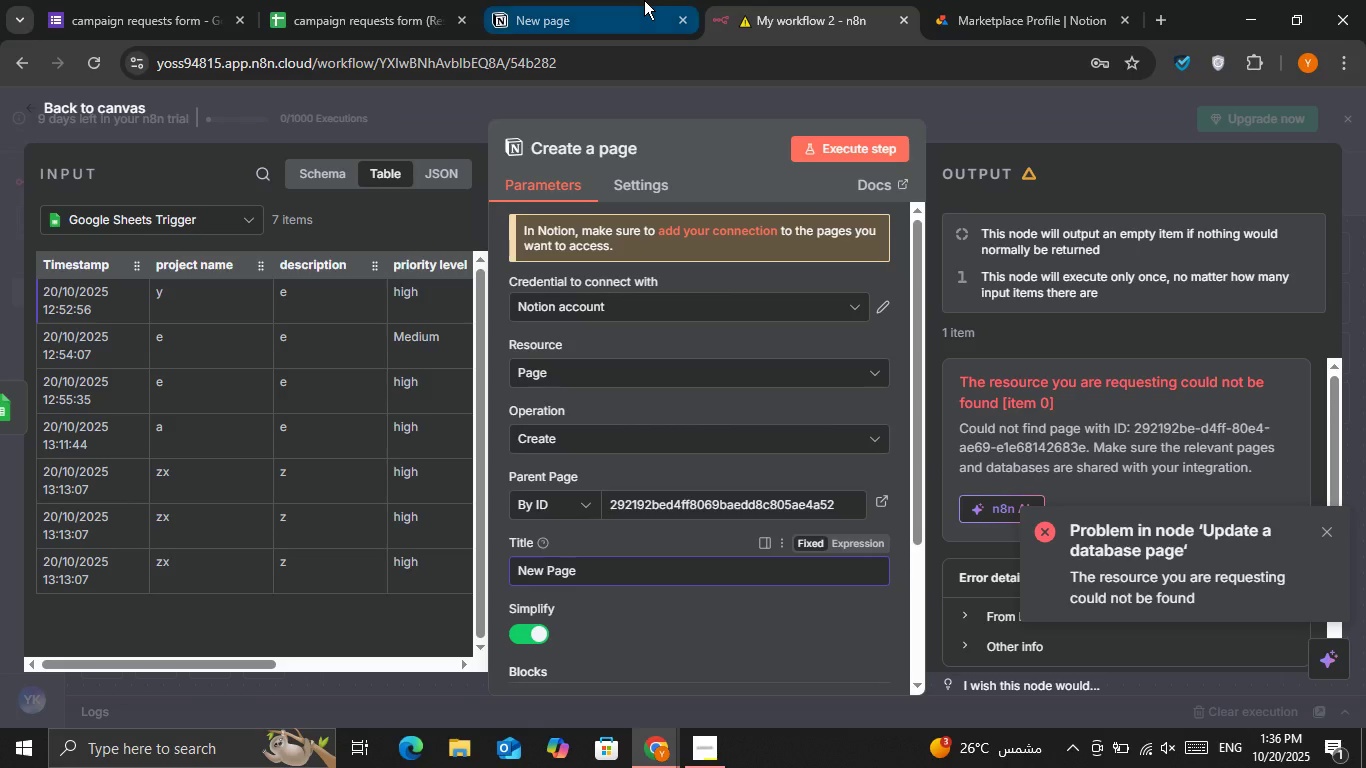 
left_click([644, 0])
 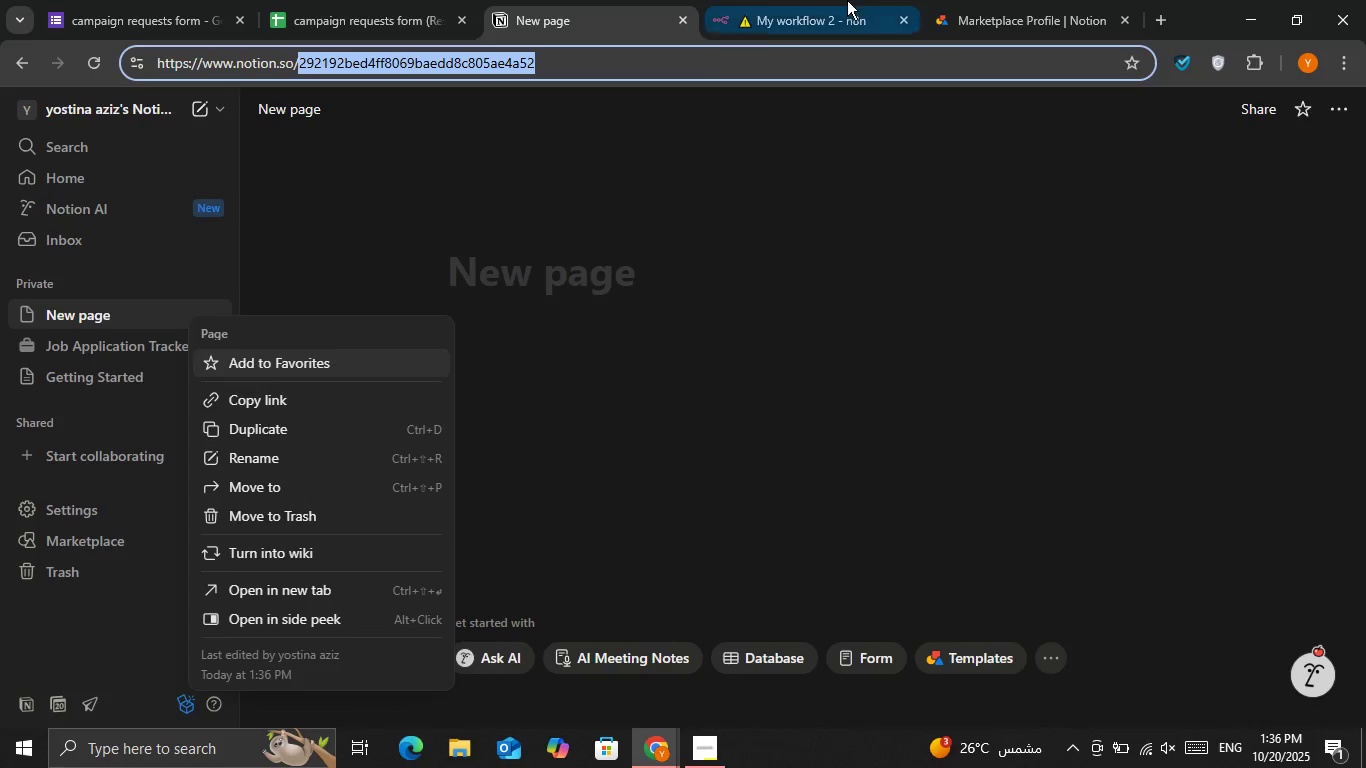 
left_click([847, 0])
 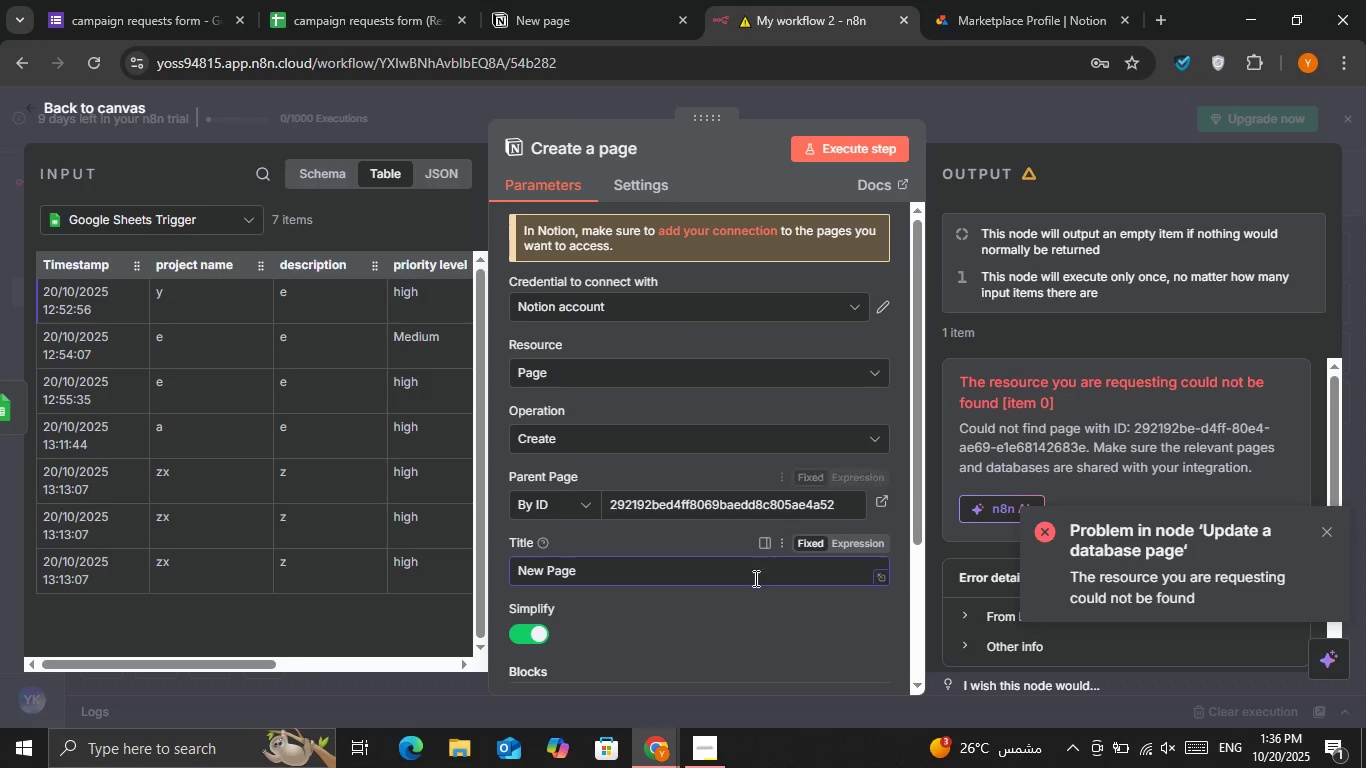 
left_click([732, 602])
 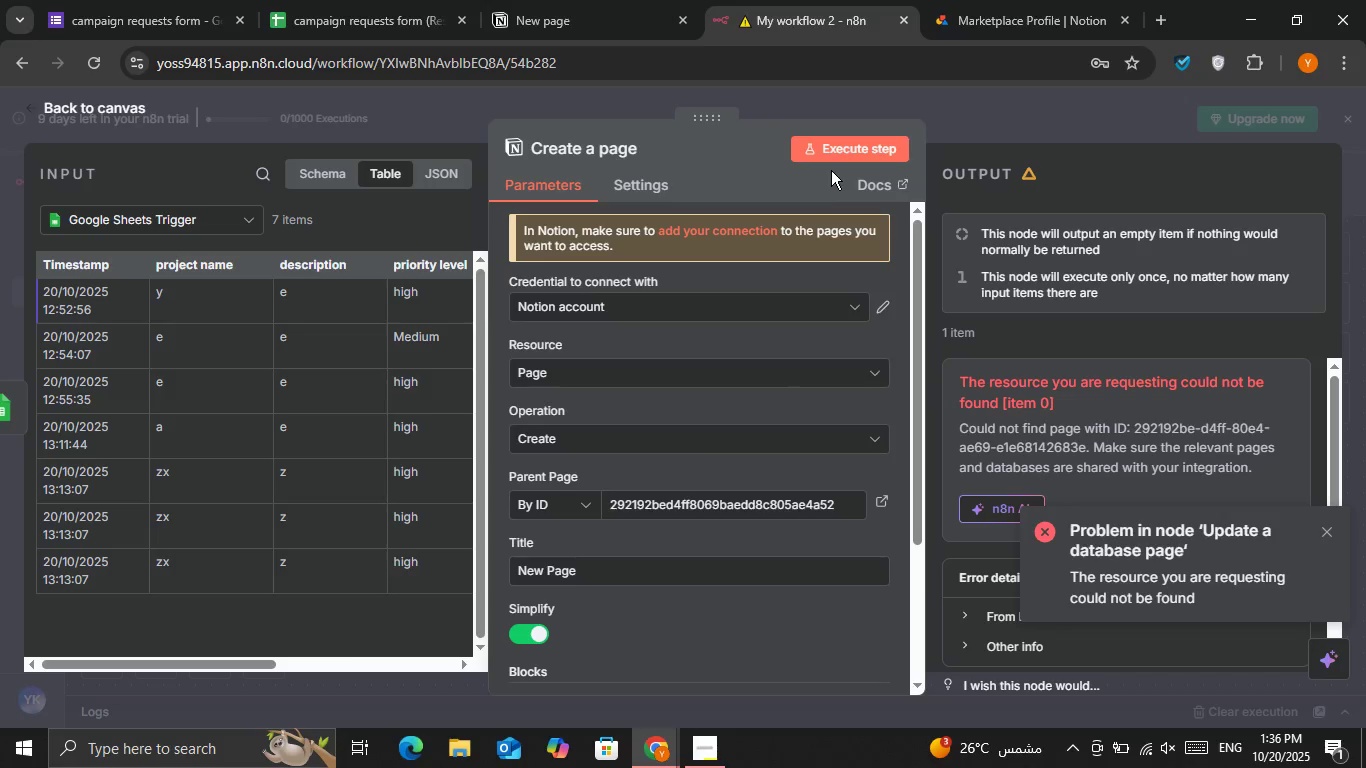 
left_click([828, 156])
 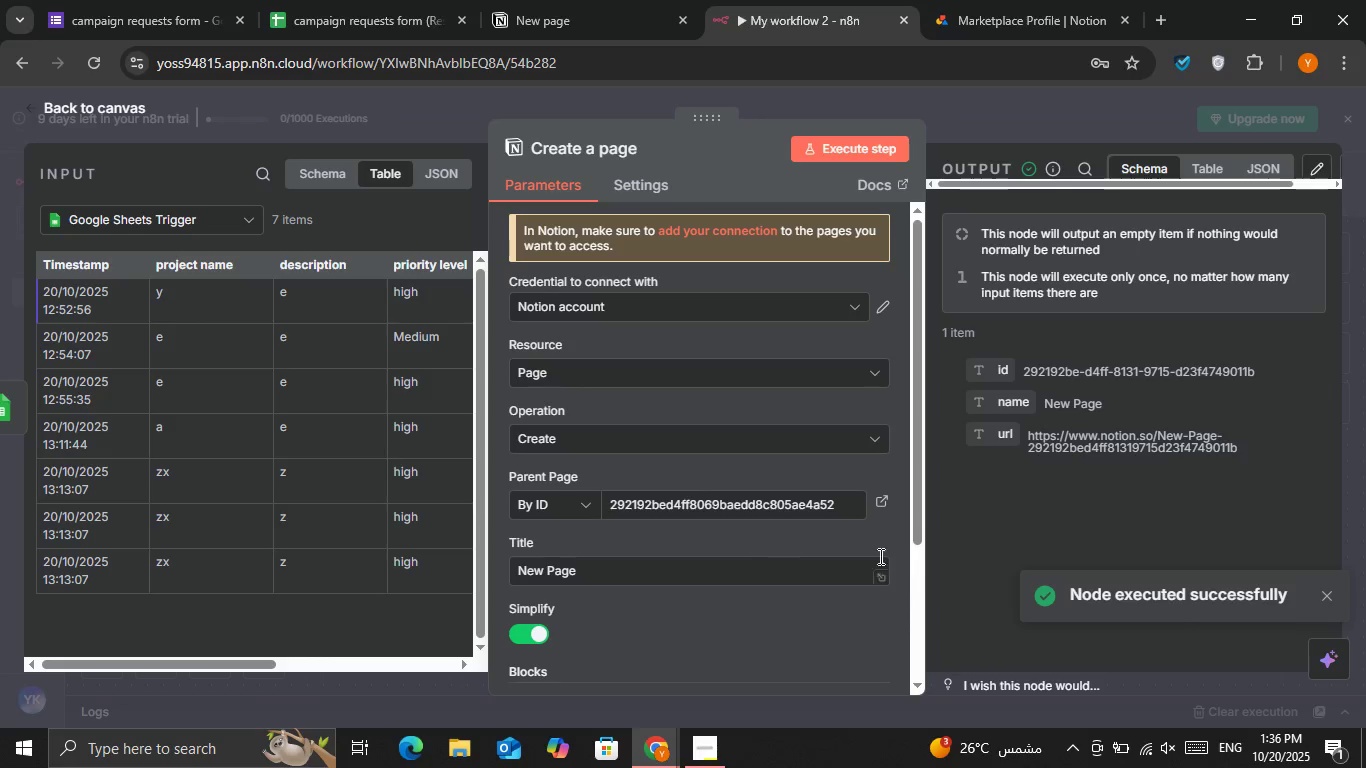 
left_click([683, 433])
 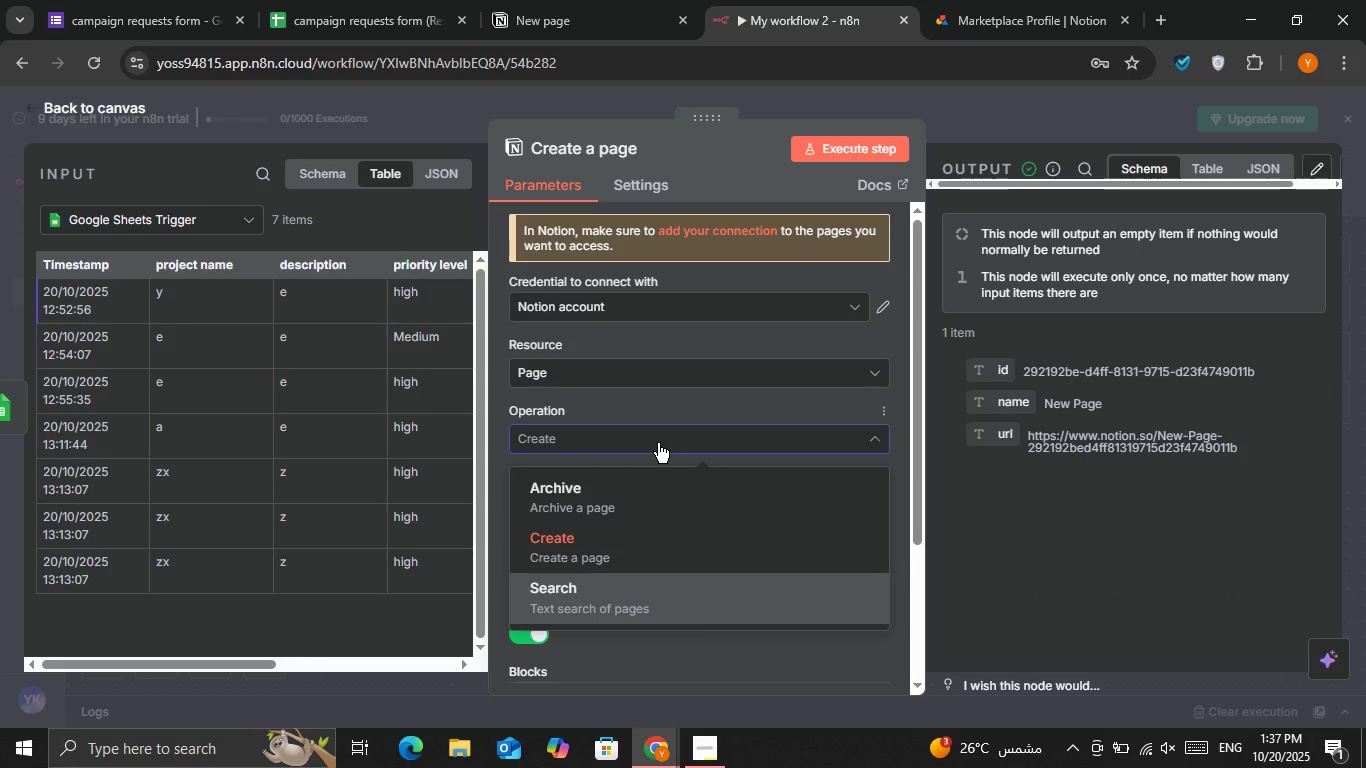 
wait(5.17)
 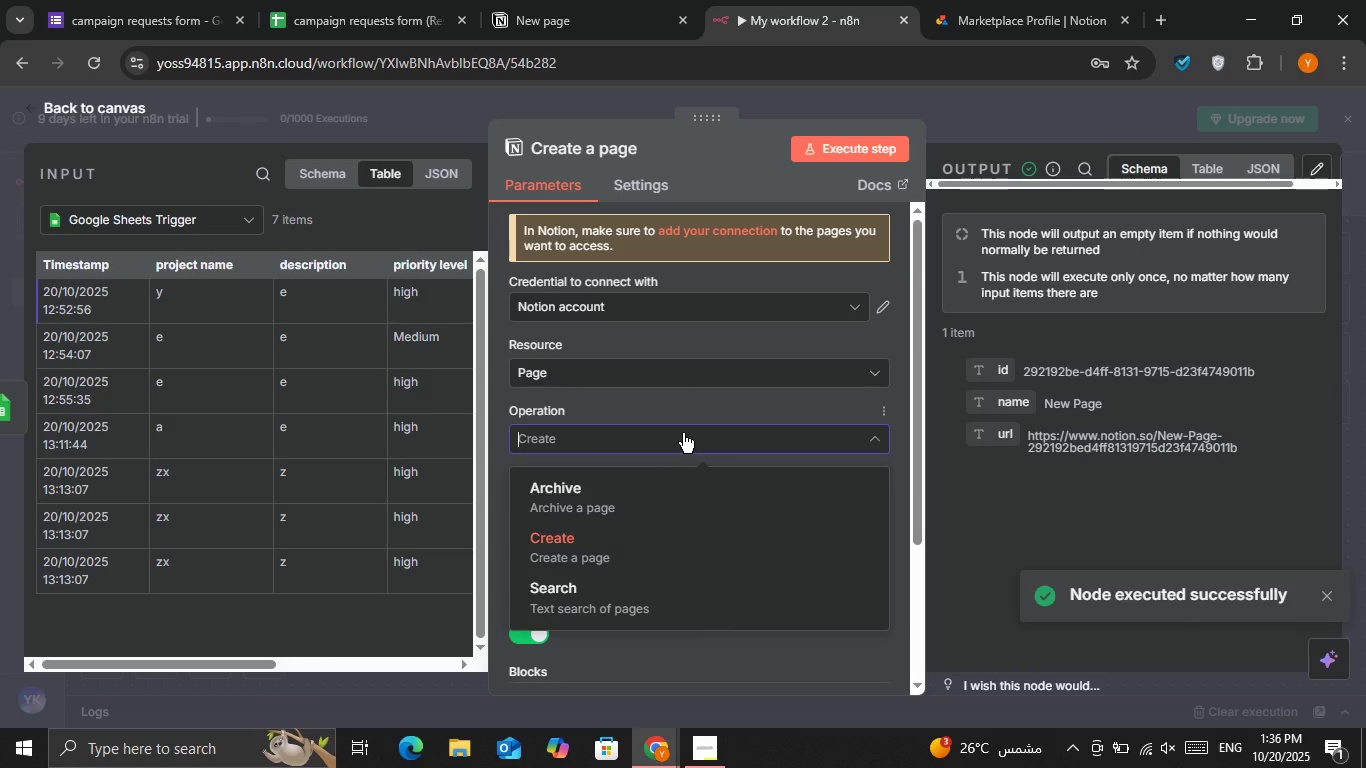 
left_click([658, 443])
 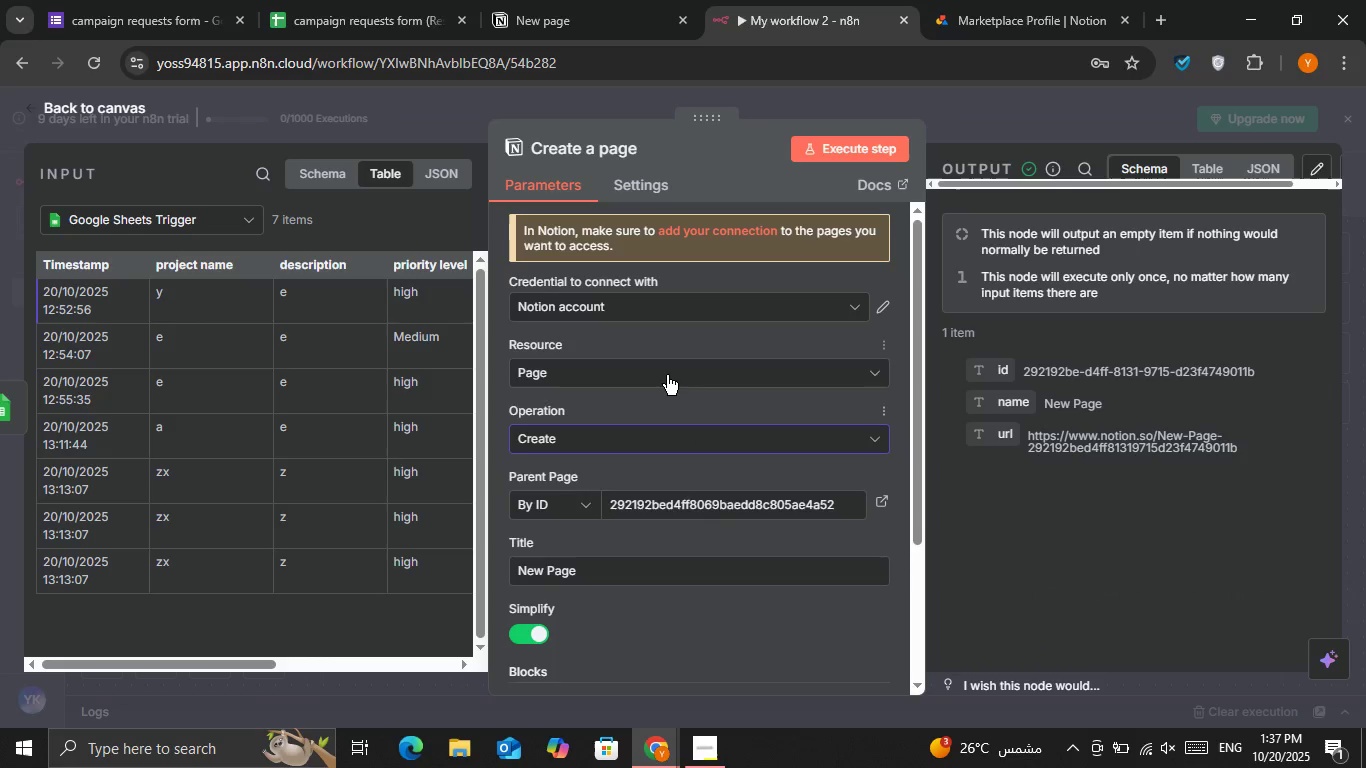 
left_click([667, 375])
 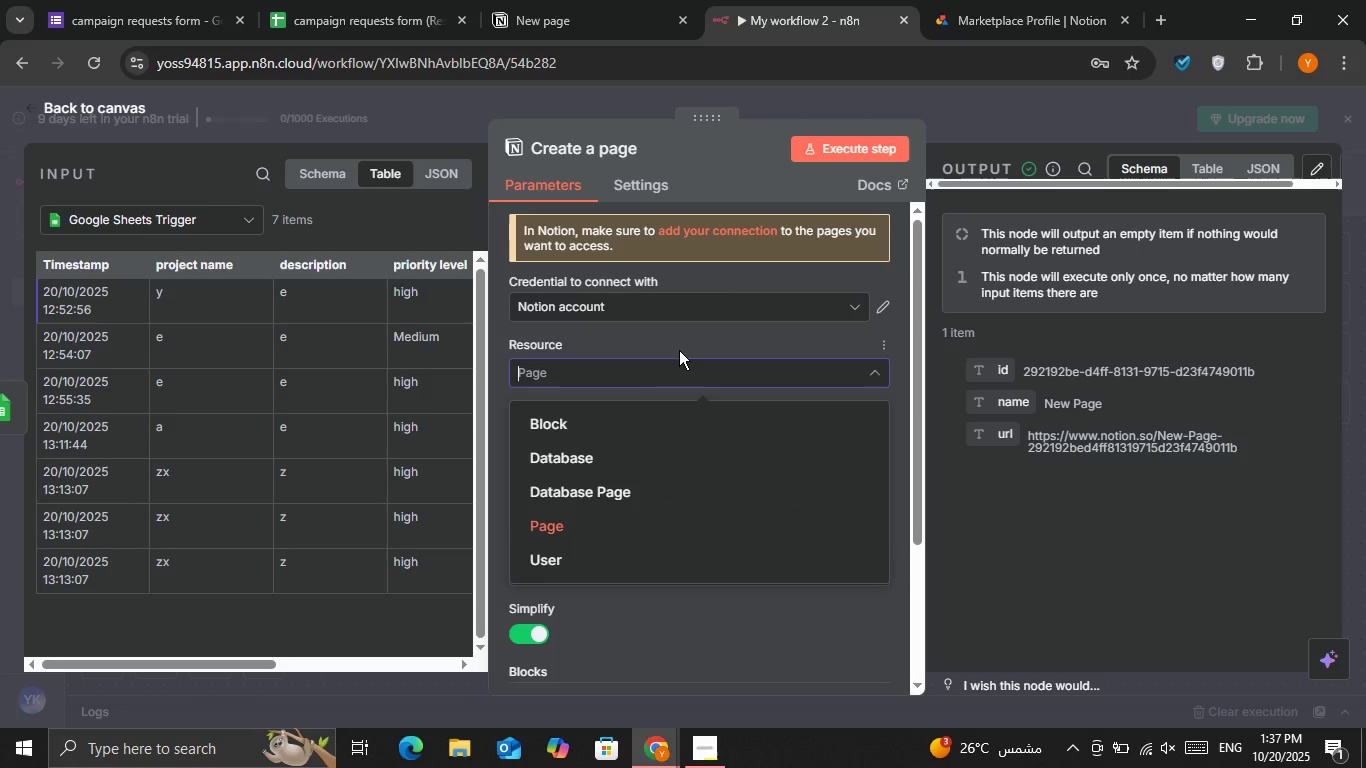 
wait(5.82)
 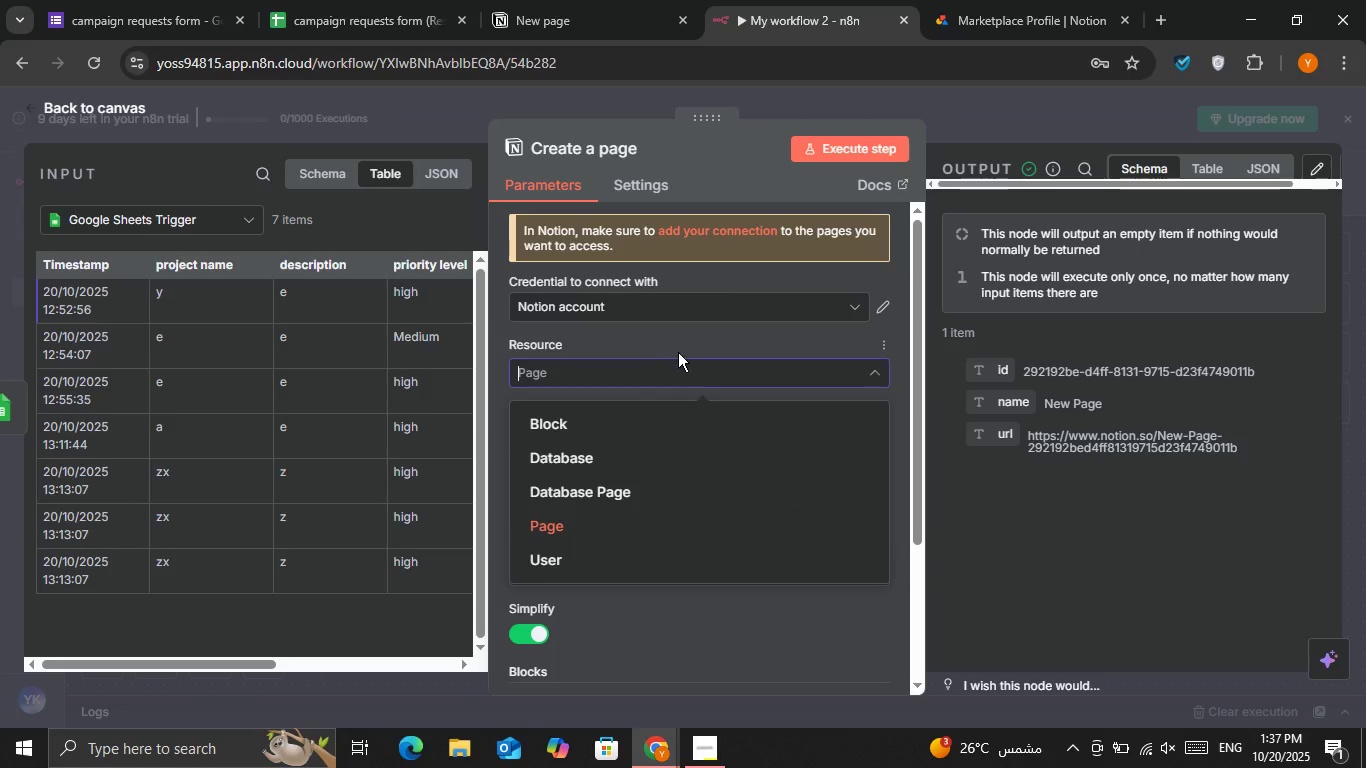 
left_click([656, 460])
 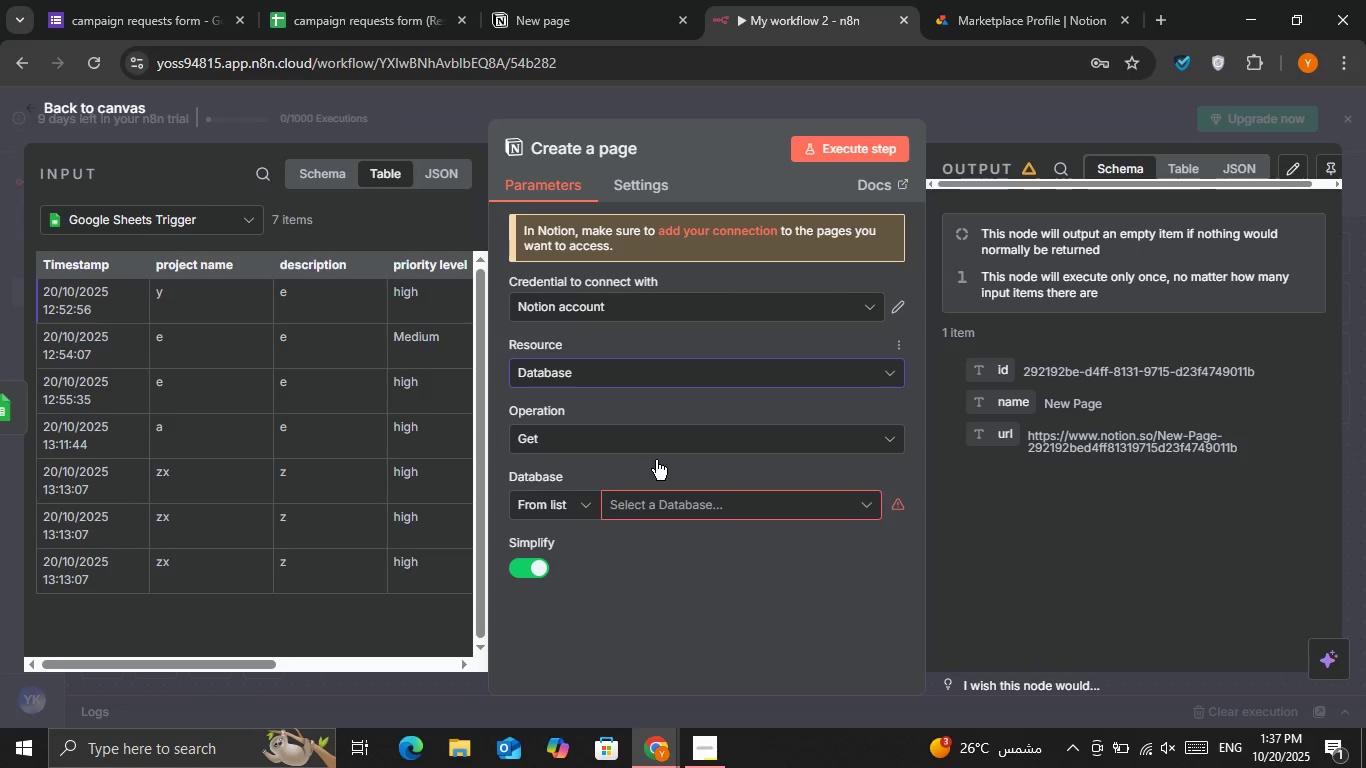 
left_click([657, 448])
 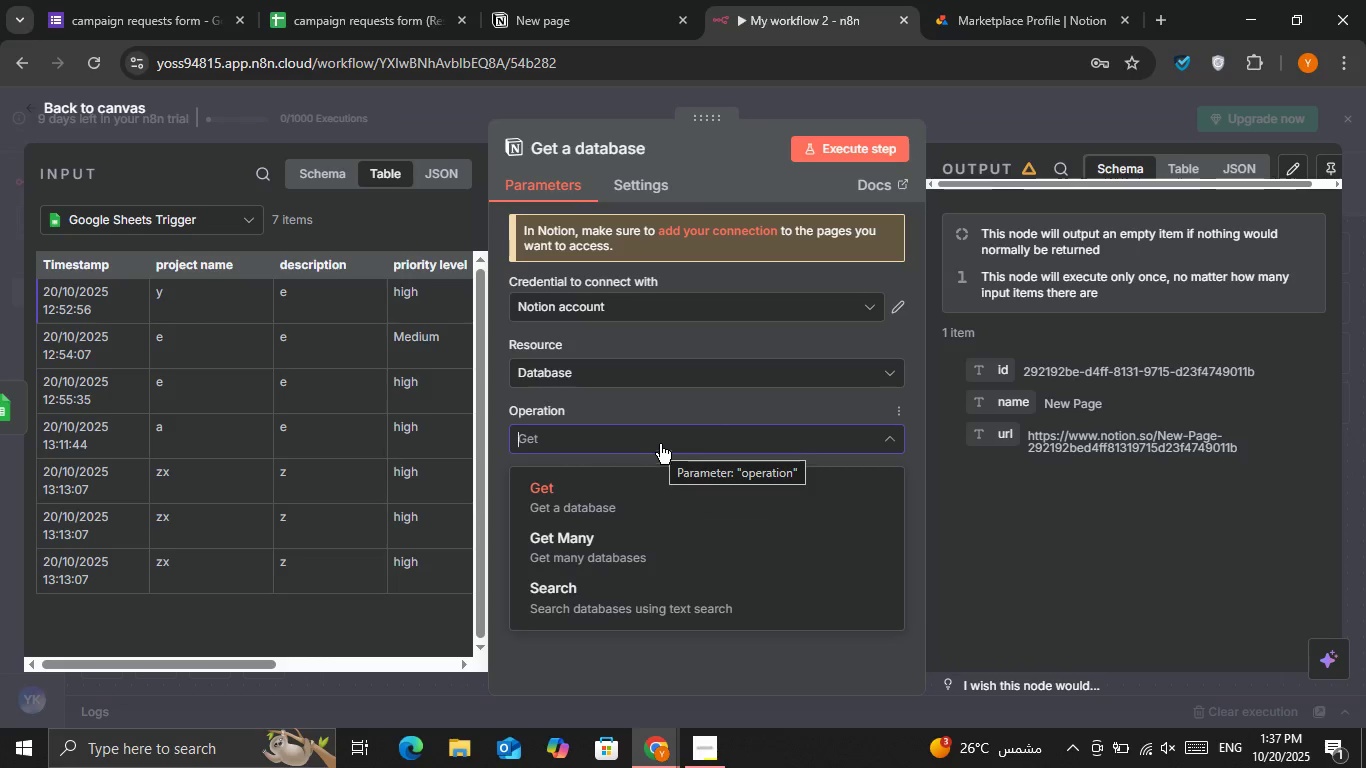 
left_click([666, 377])
 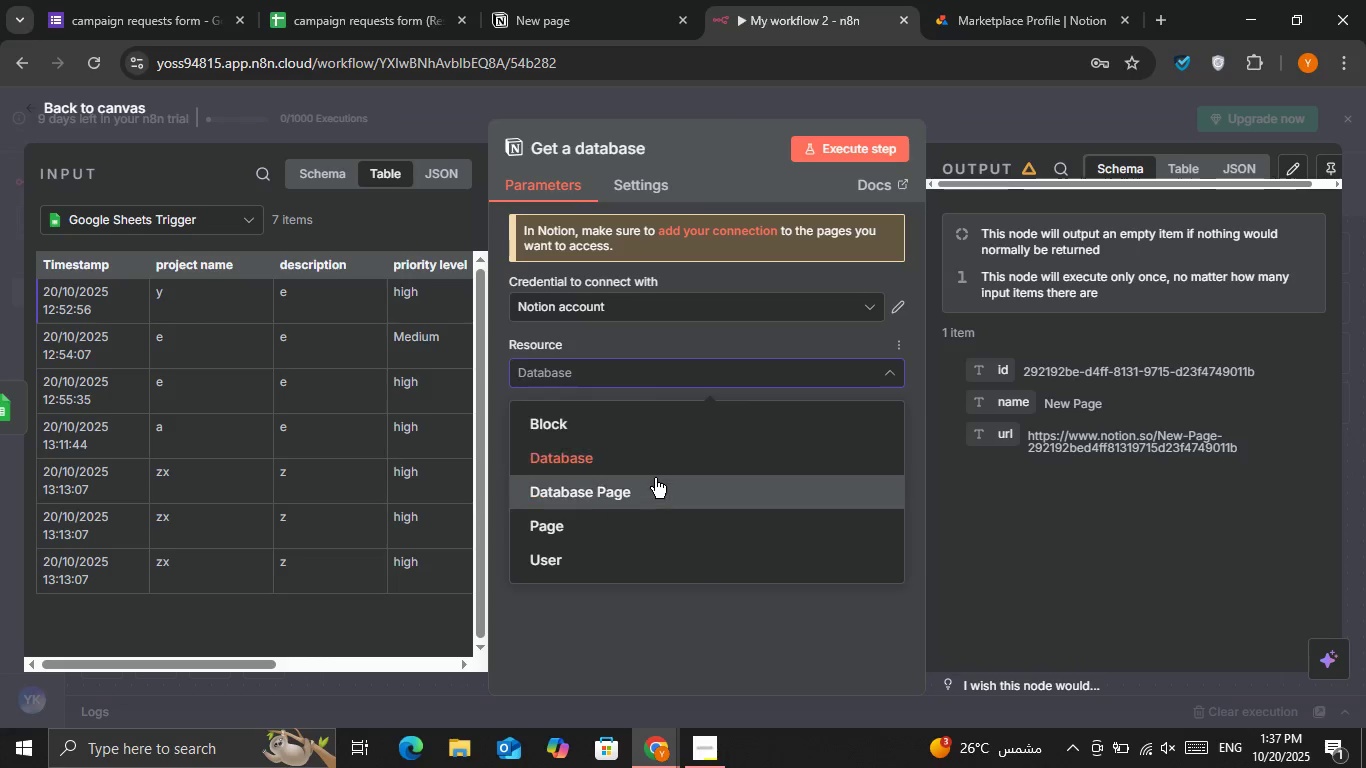 
left_click([655, 482])
 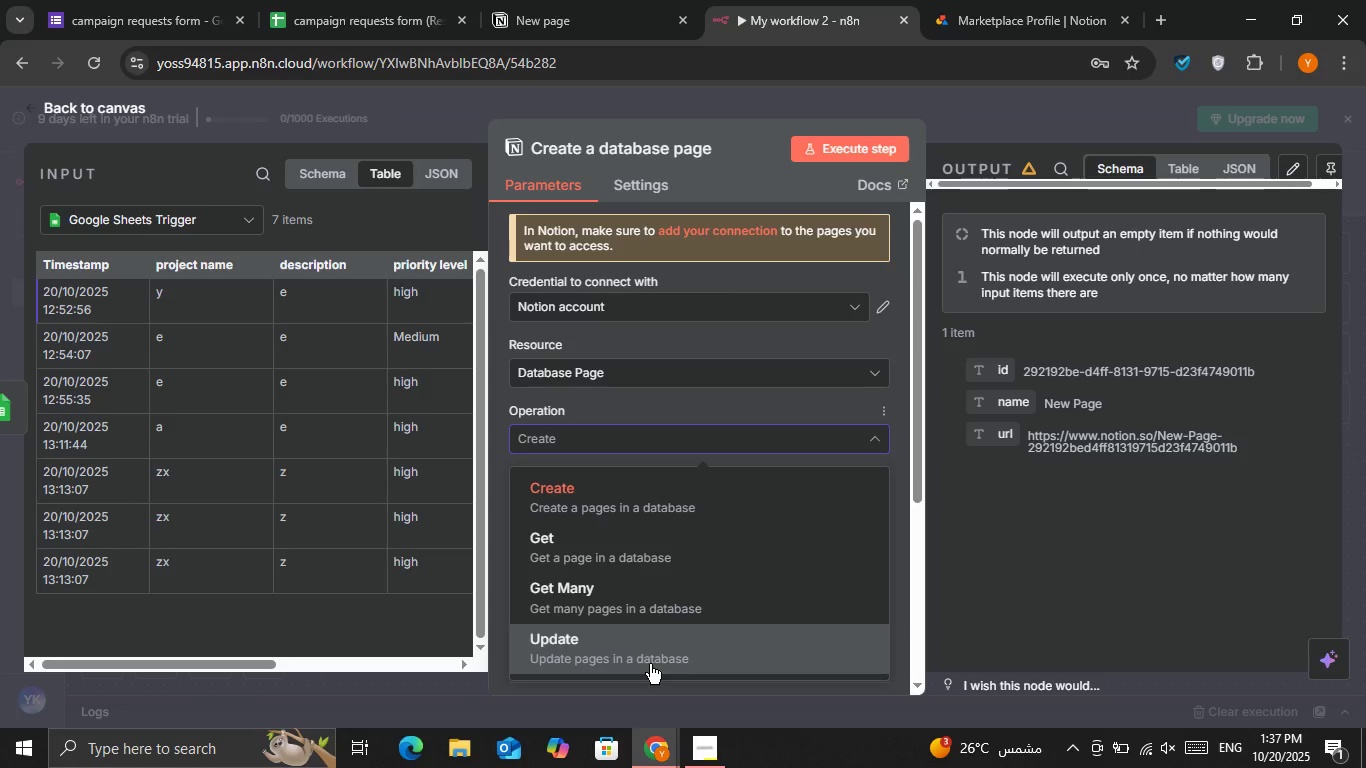 
wait(6.11)
 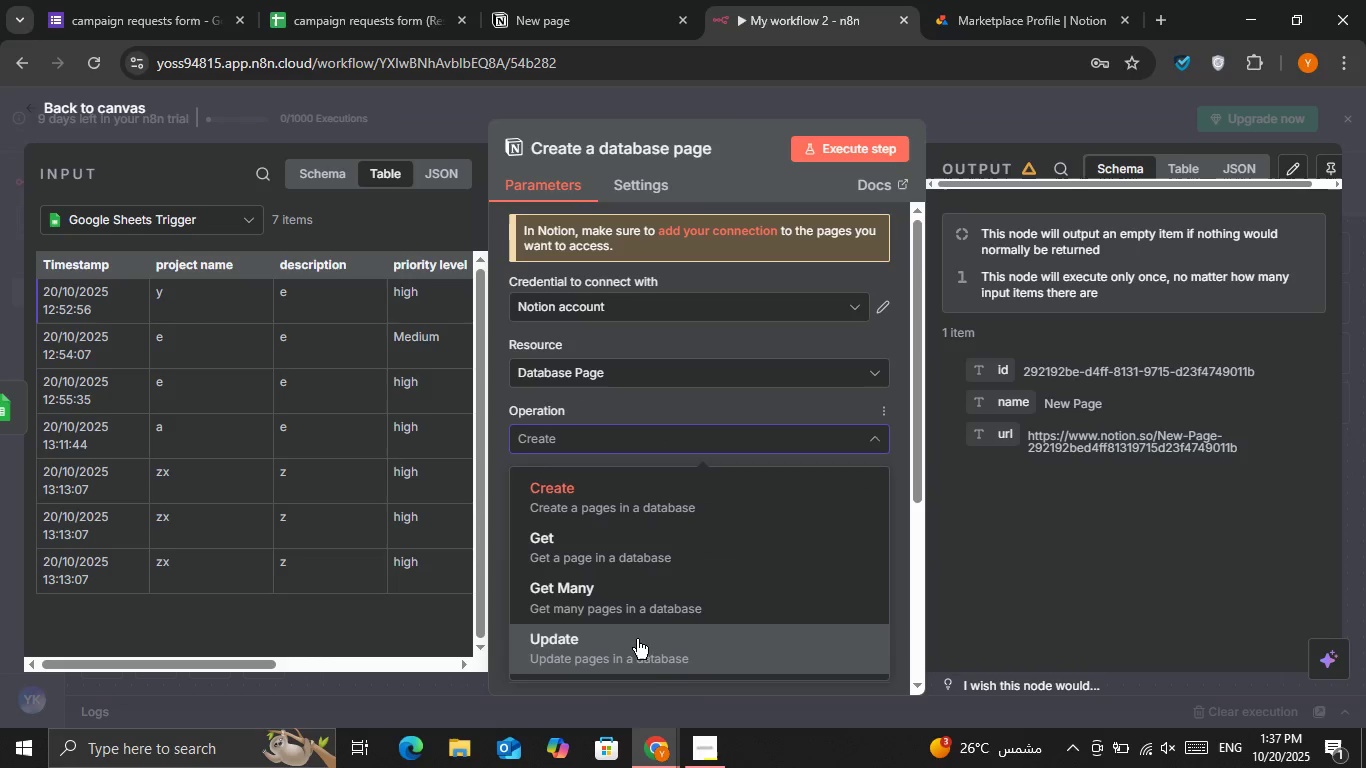 
scroll: coordinate [741, 519], scroll_direction: down, amount: 2.0
 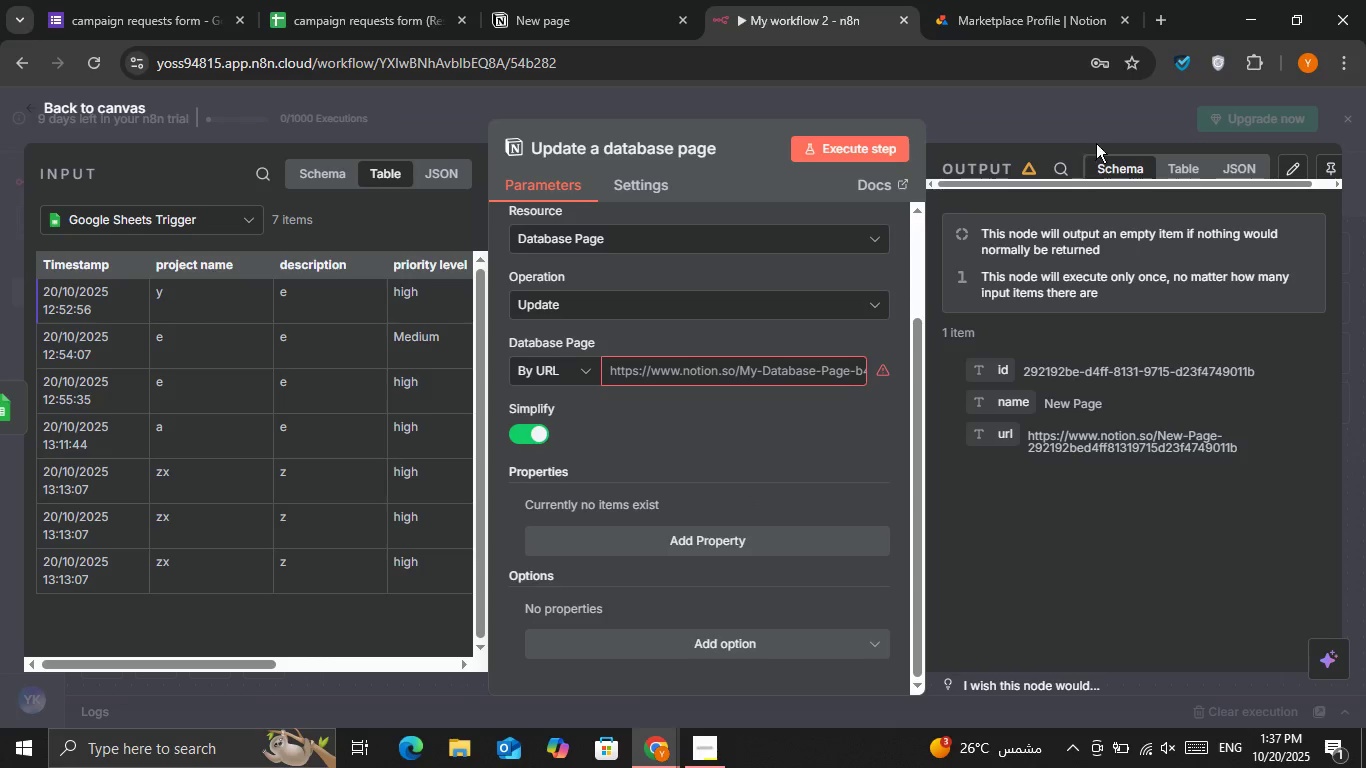 
left_click([949, 103])
 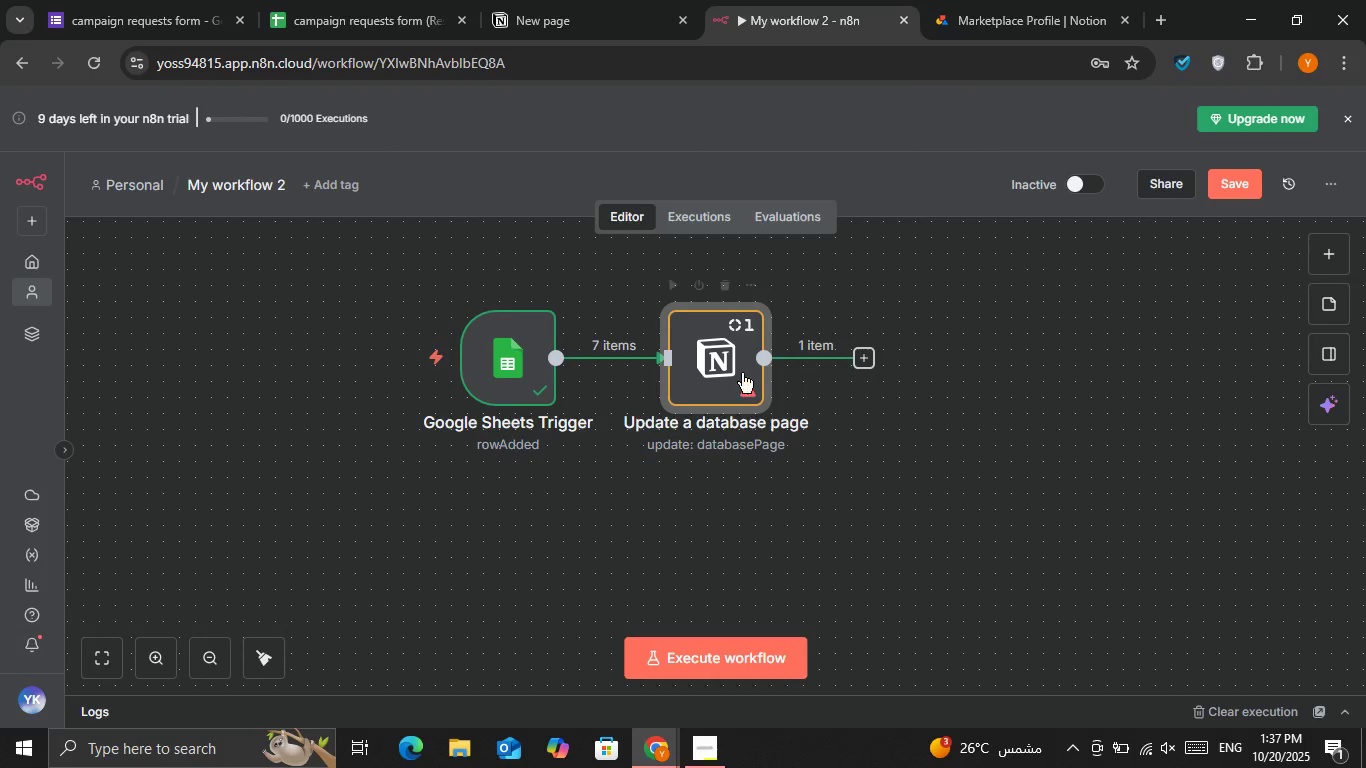 
left_click([742, 373])
 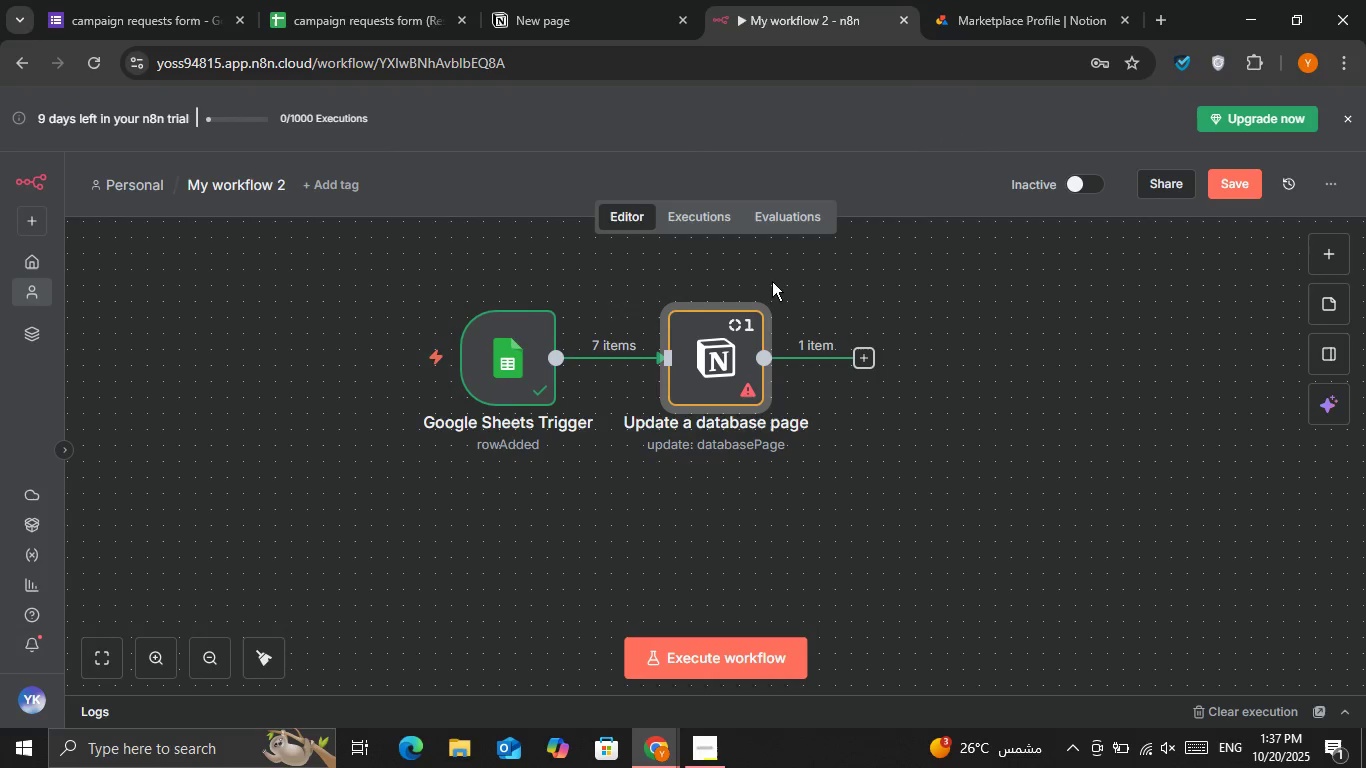 
left_click_drag(start_coordinate=[449, 291], to_coordinate=[900, 483])
 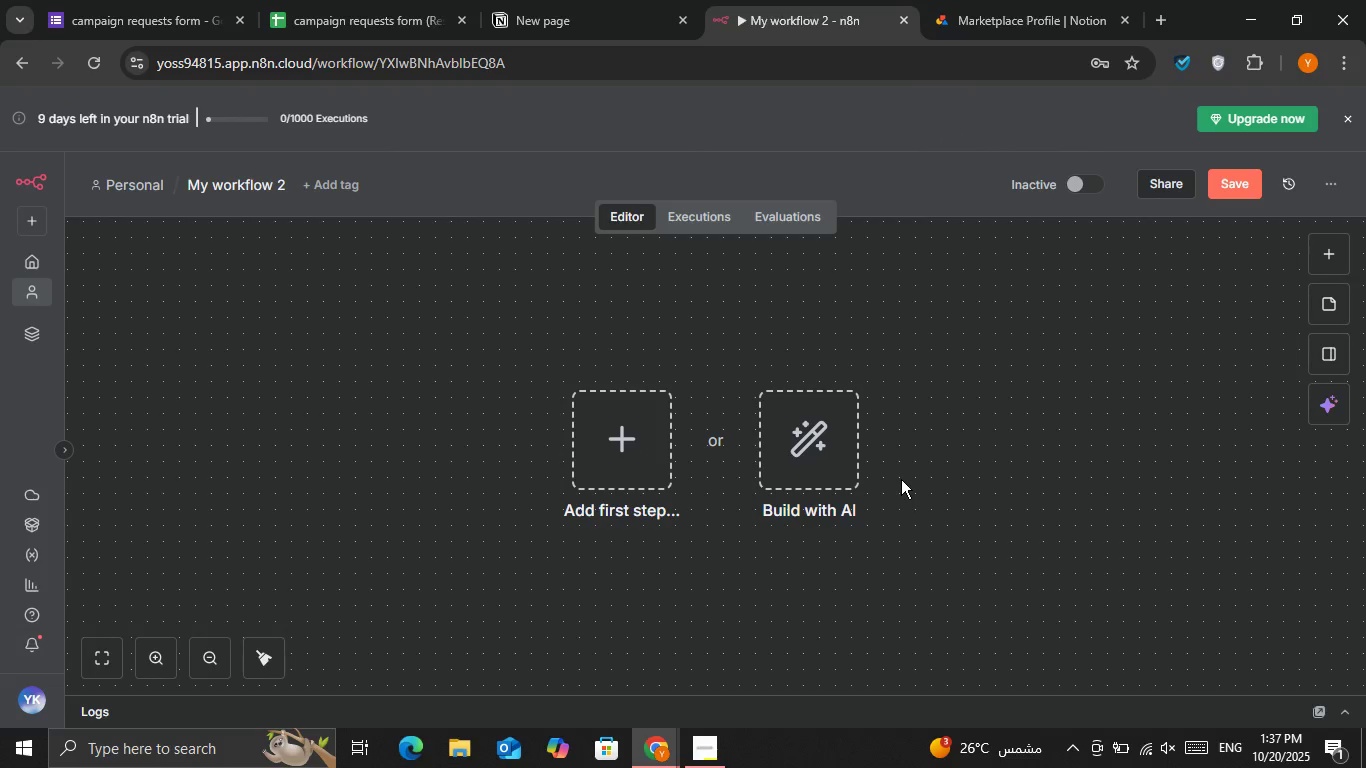 
key(Backspace)
 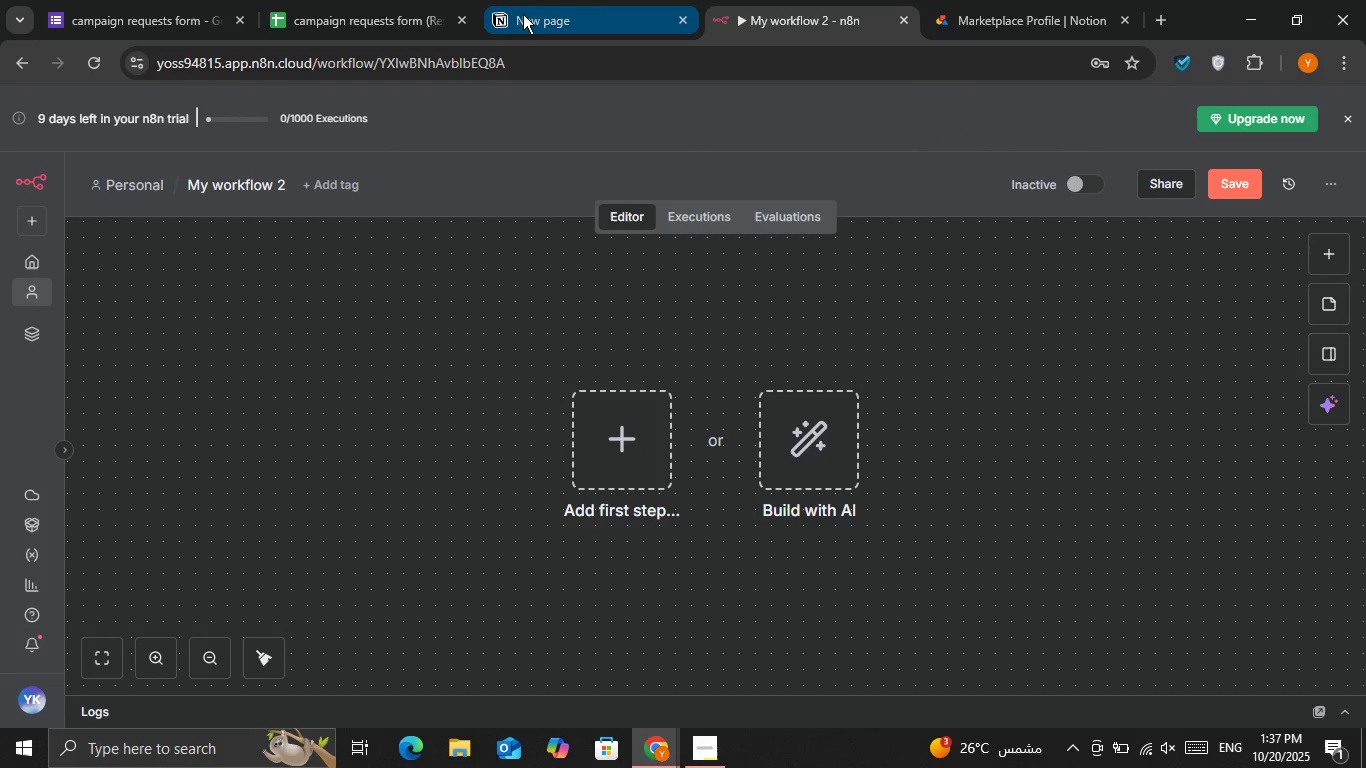 
left_click([391, 0])
 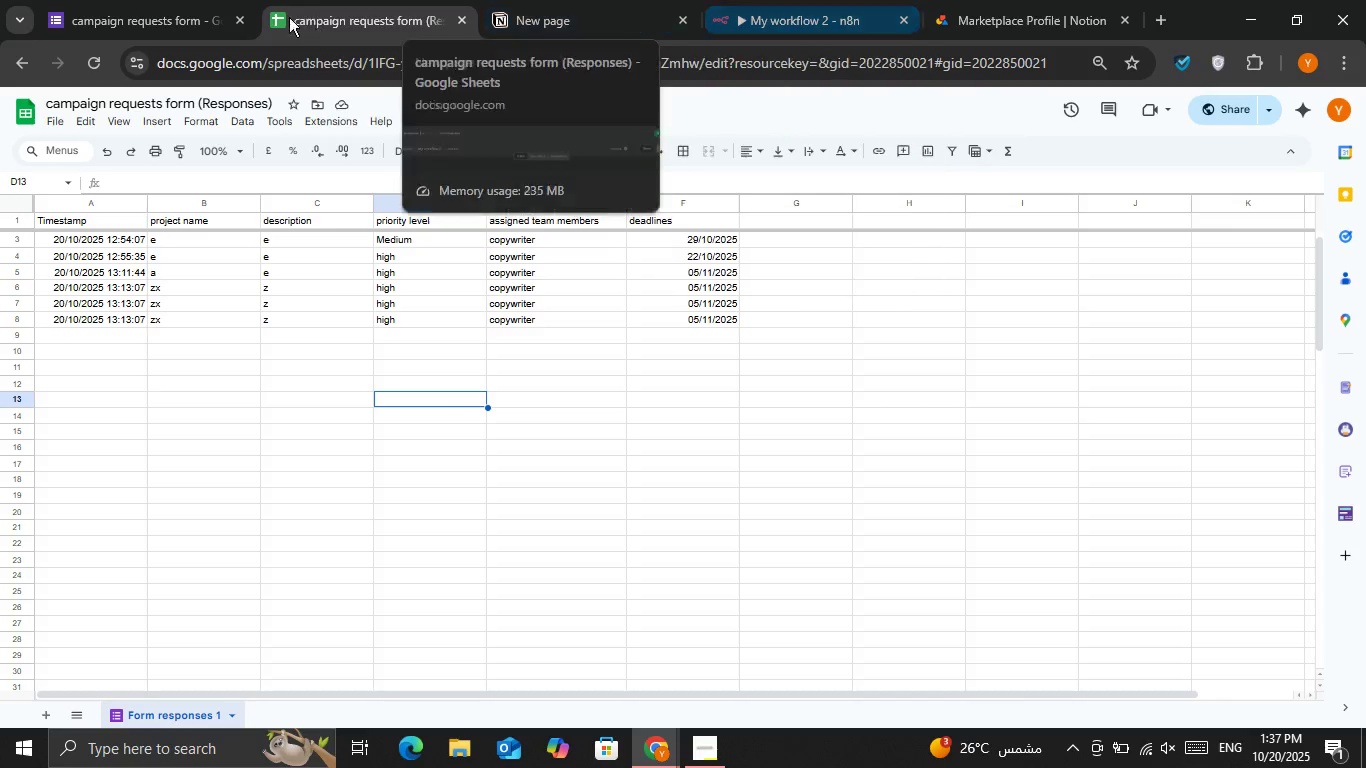 
left_click([196, 16])
 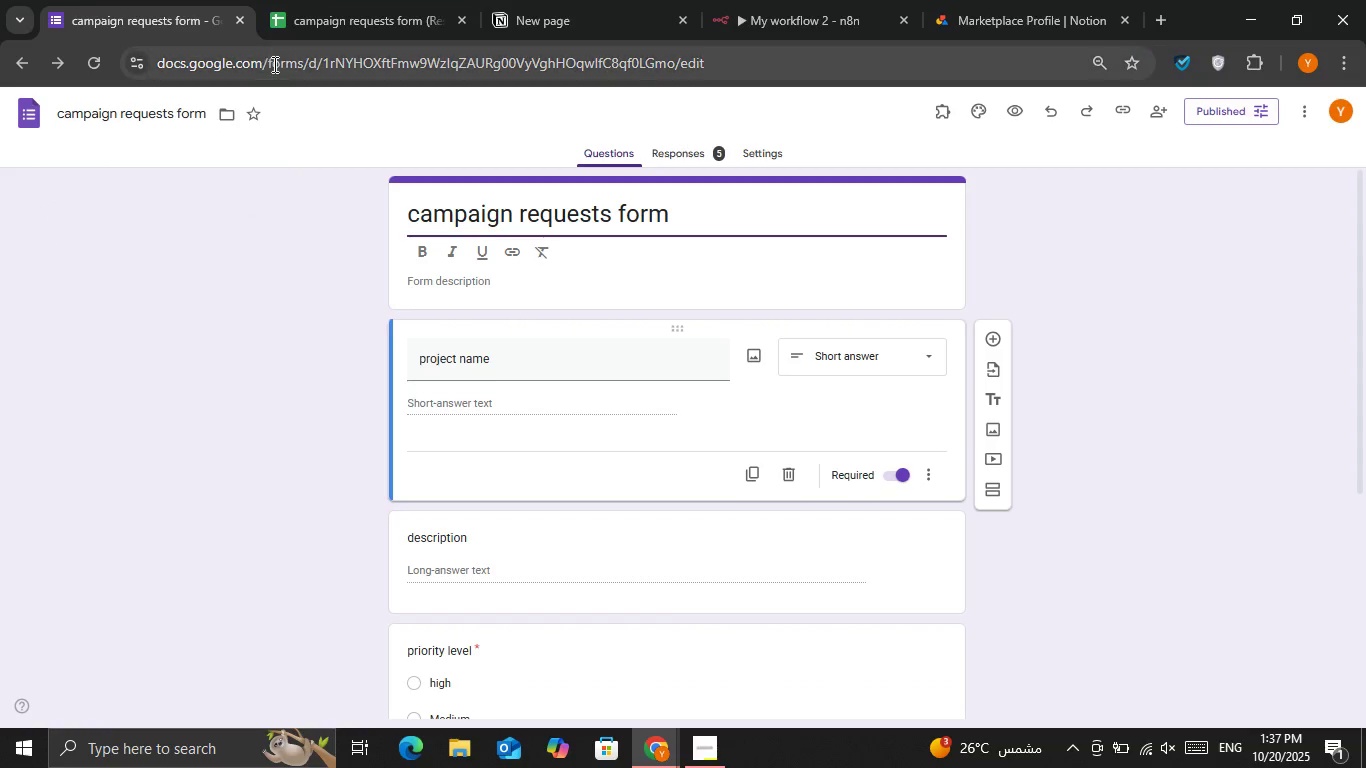 
left_click([273, 64])
 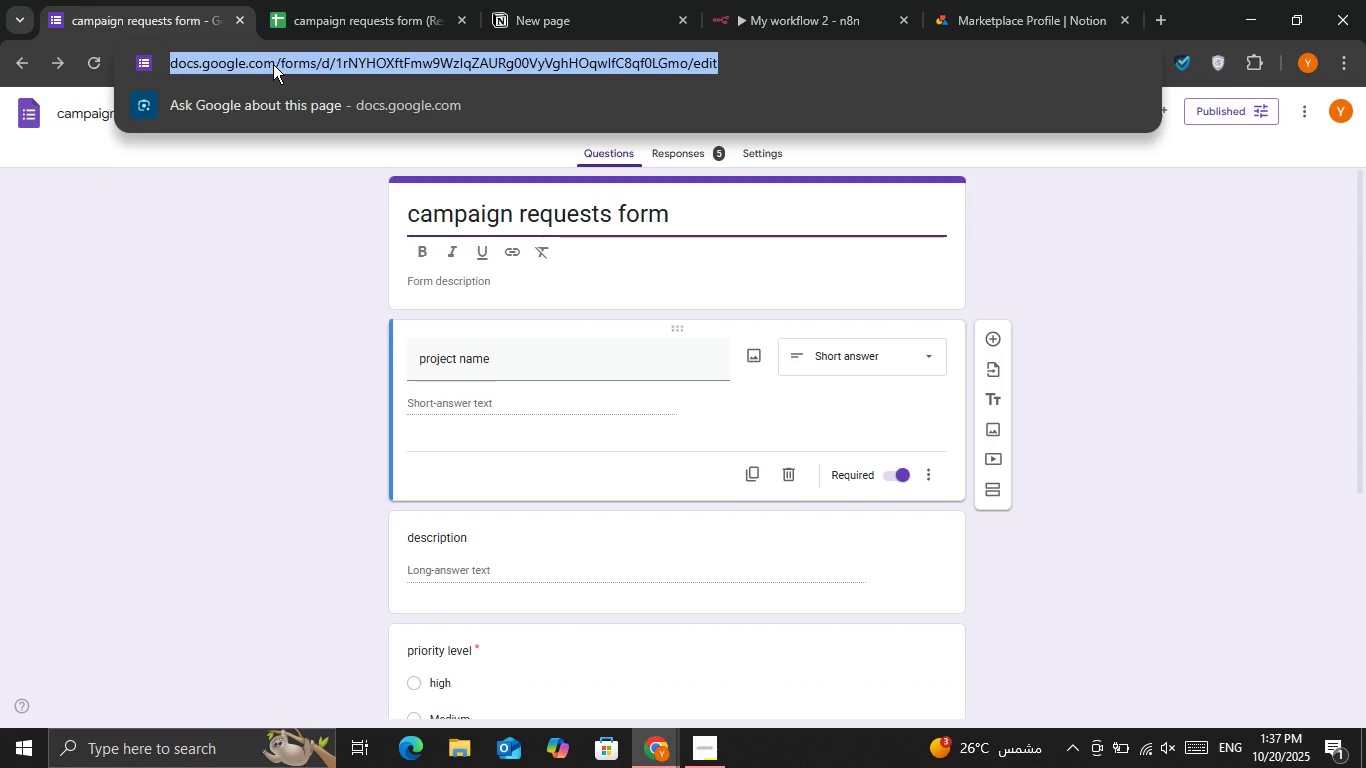 
type(za)
 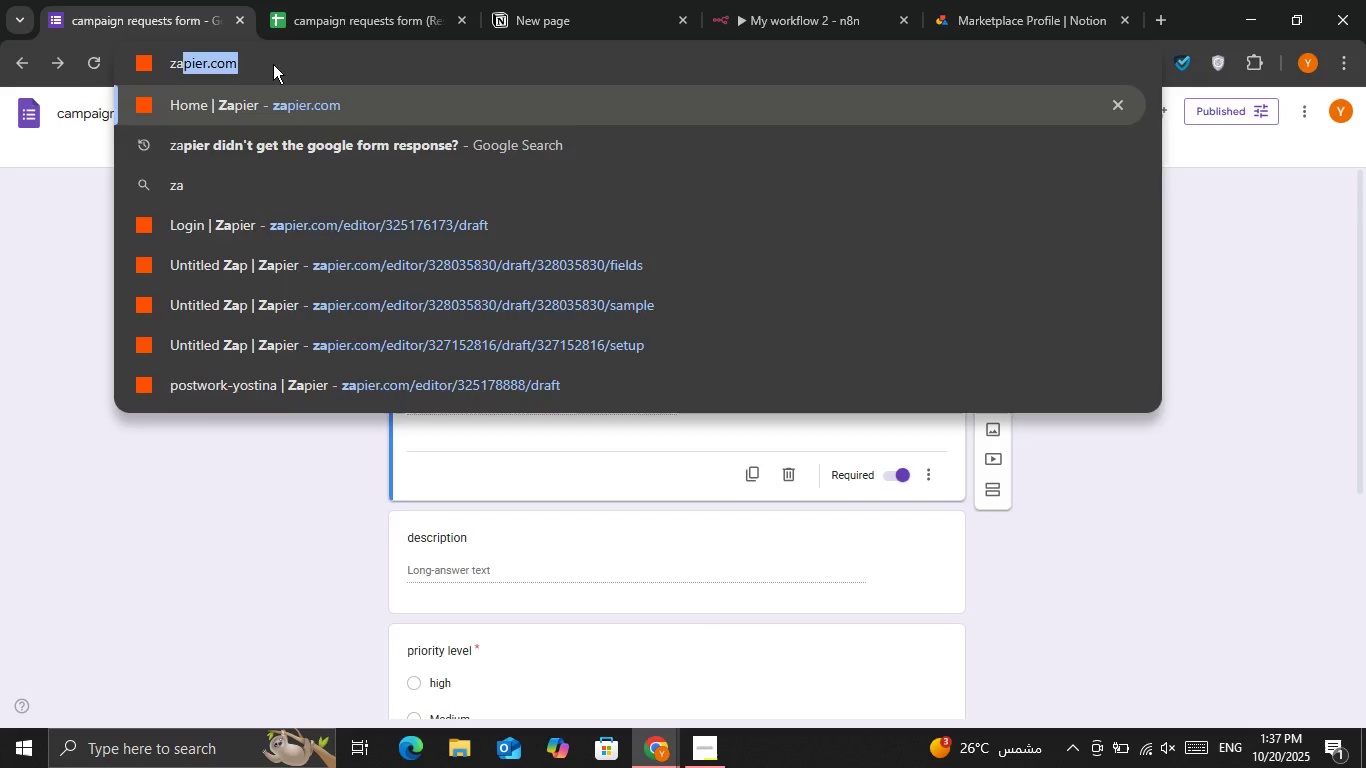 
key(Enter)
 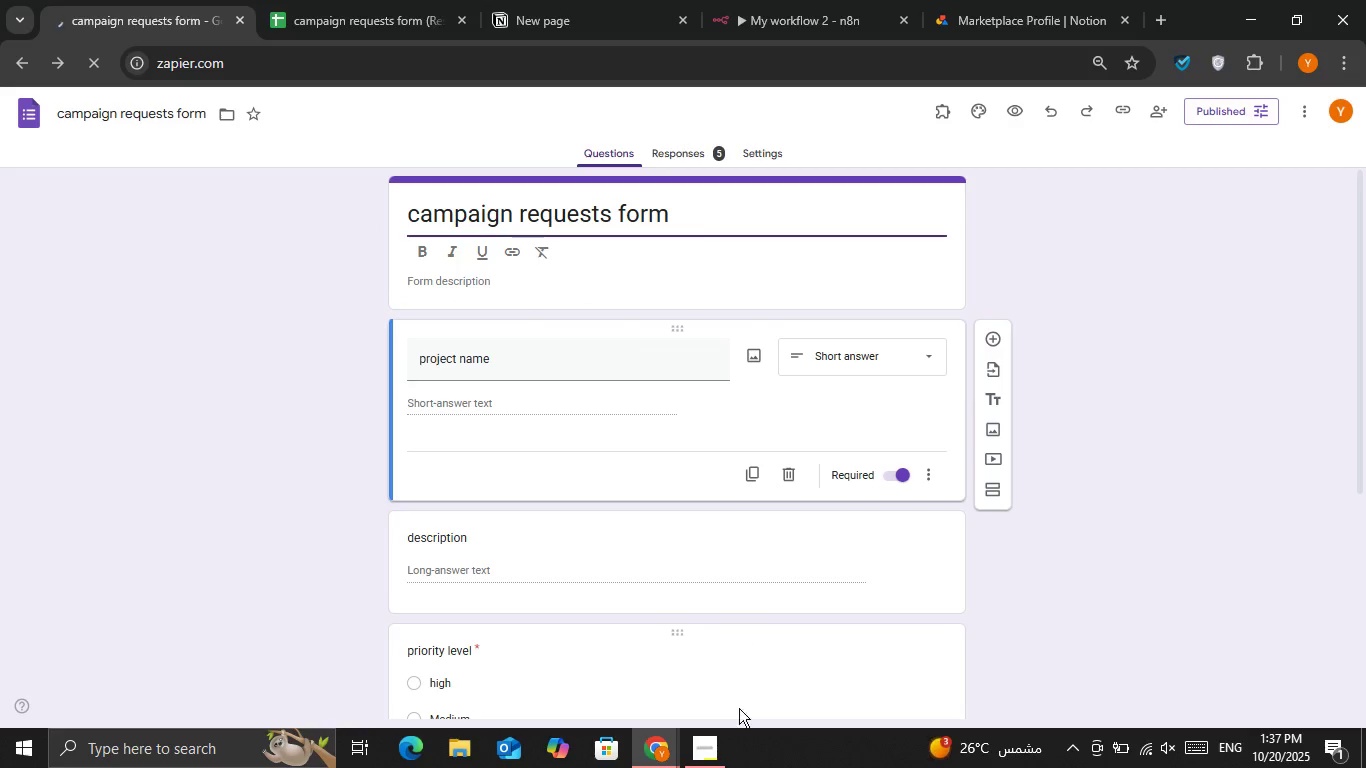 
left_click([726, 747])